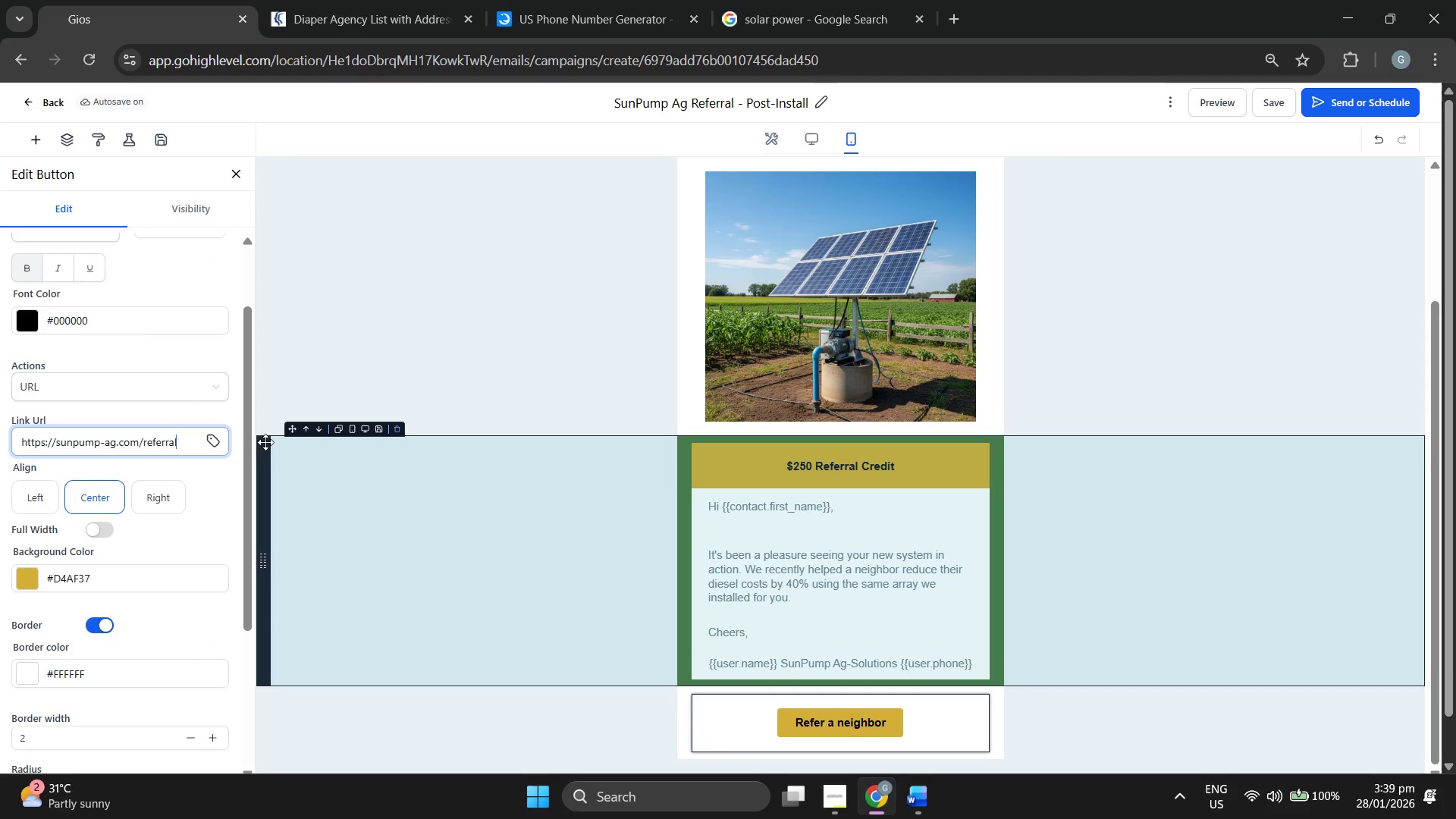 
key(ArrowRight)
 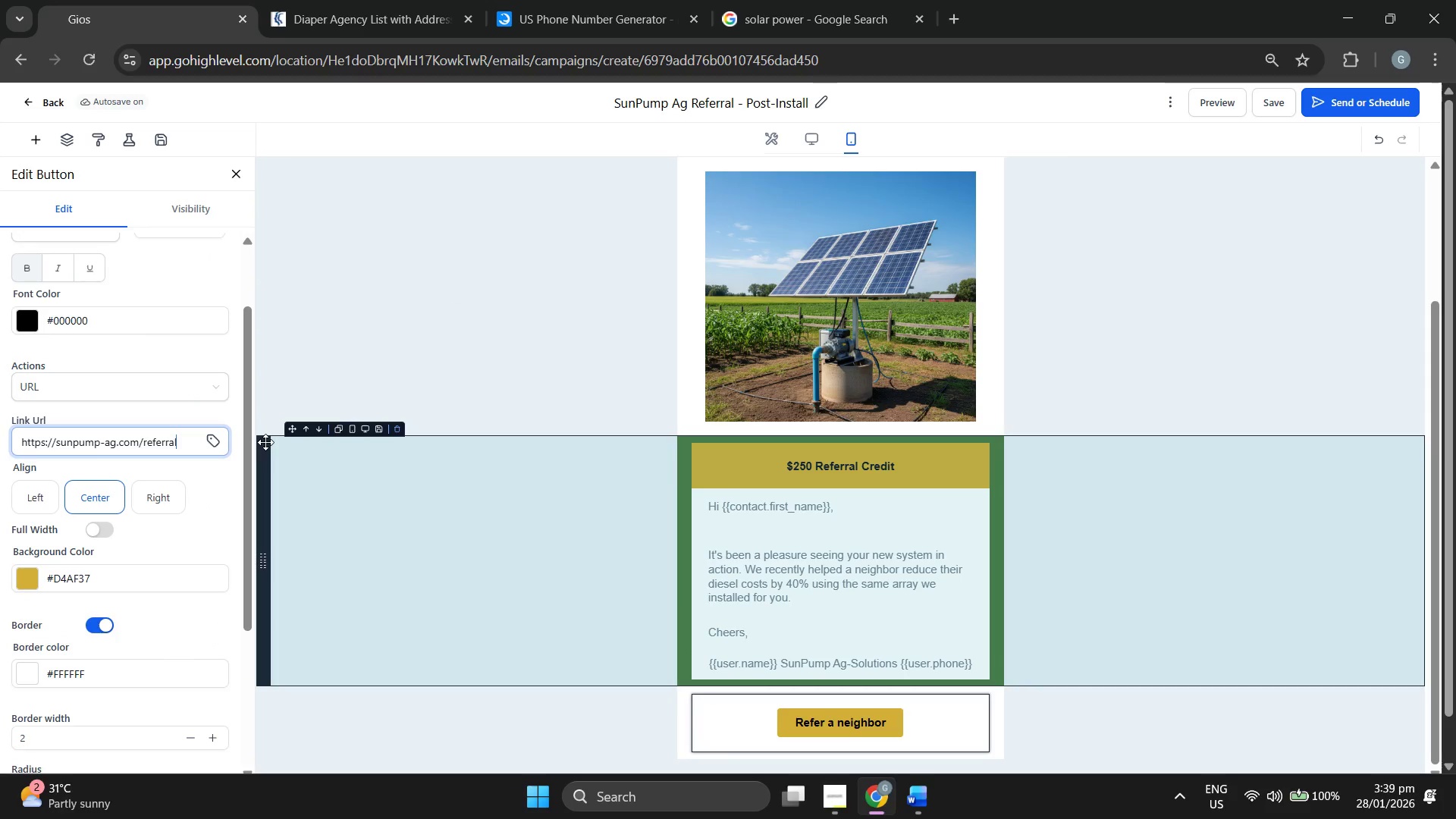 
key(ArrowRight)
 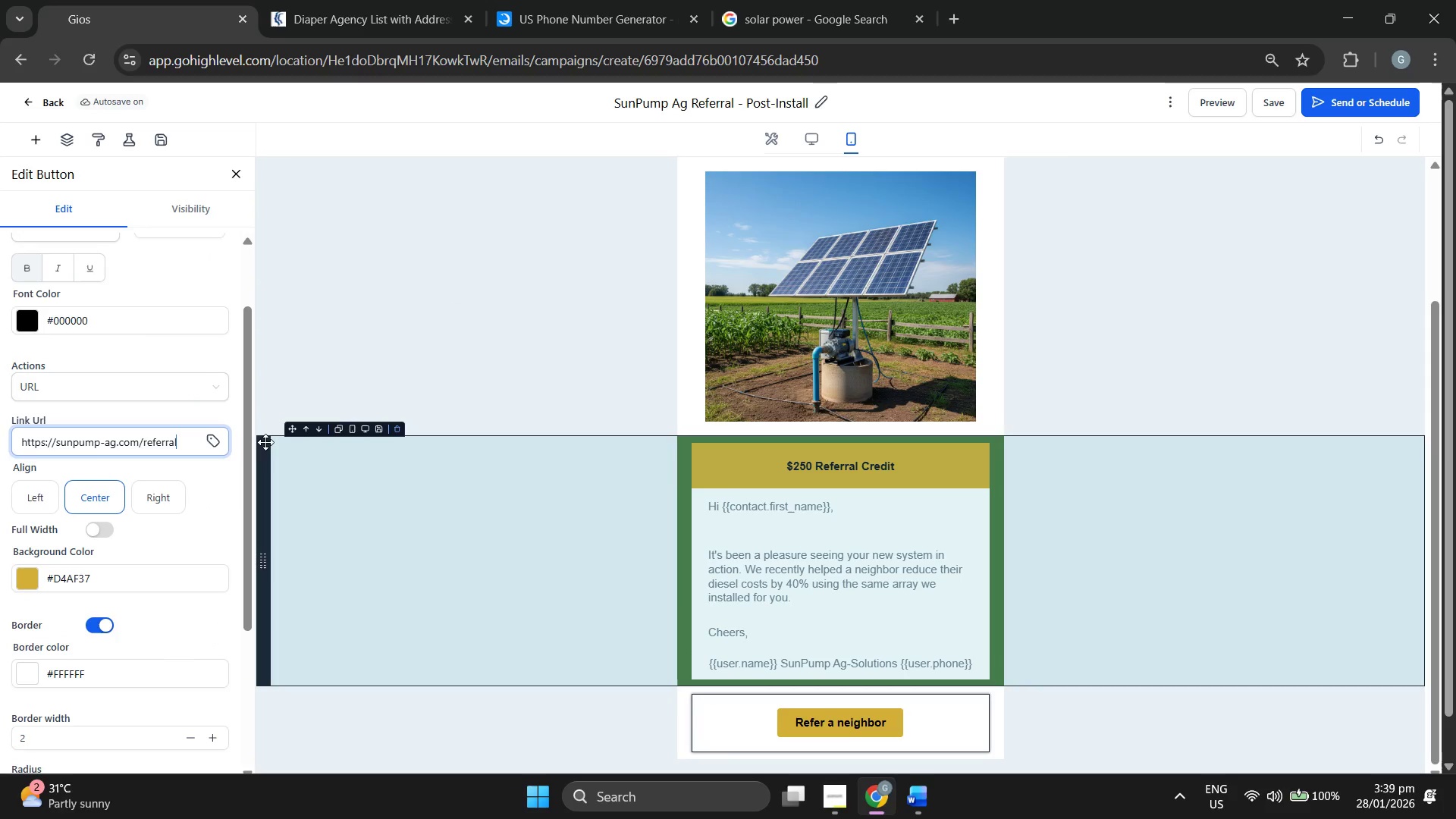 
key(ArrowRight)
 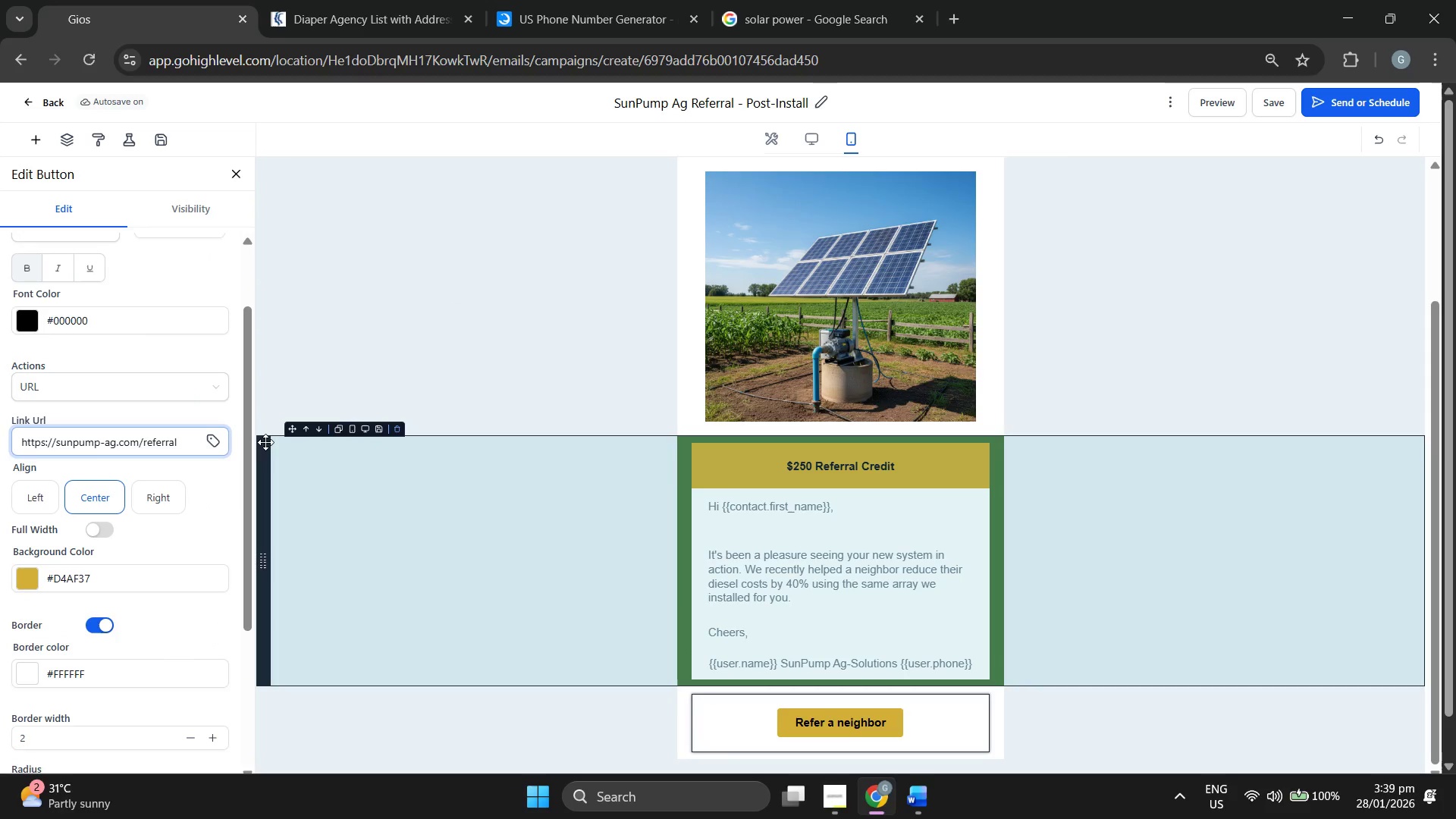 
key(ArrowRight)
 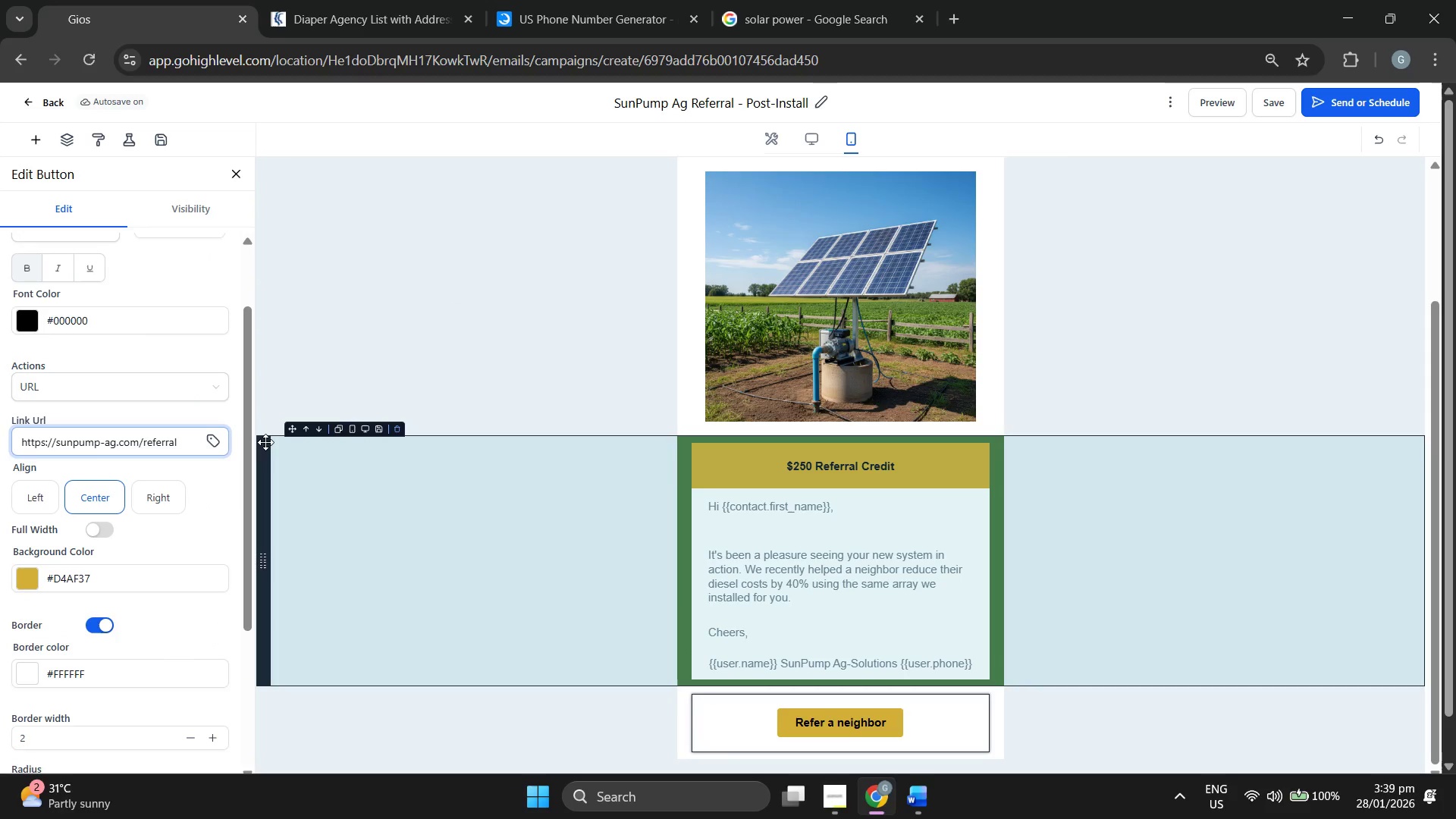 
key(ArrowRight)
 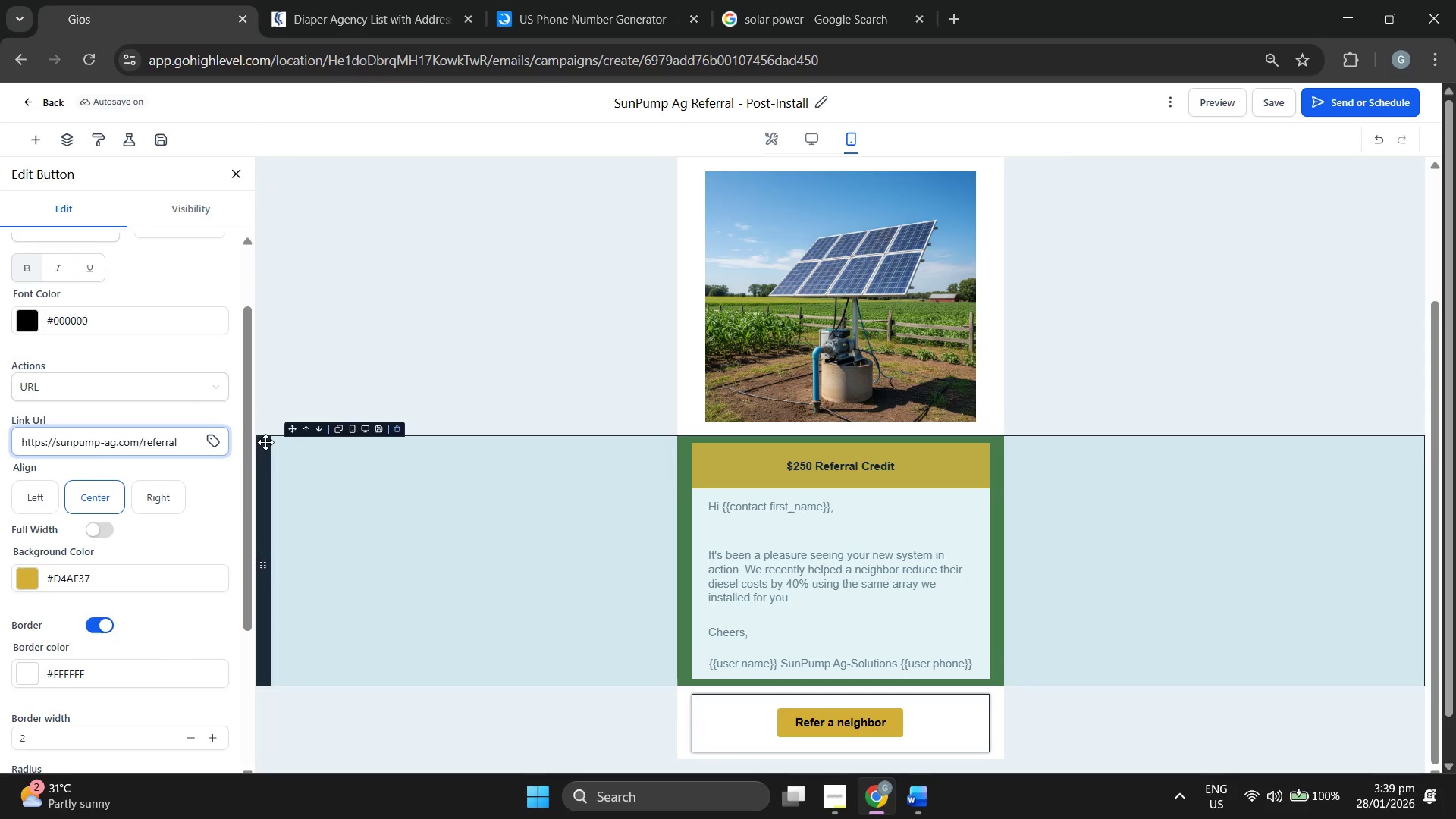 
key(ArrowRight)
 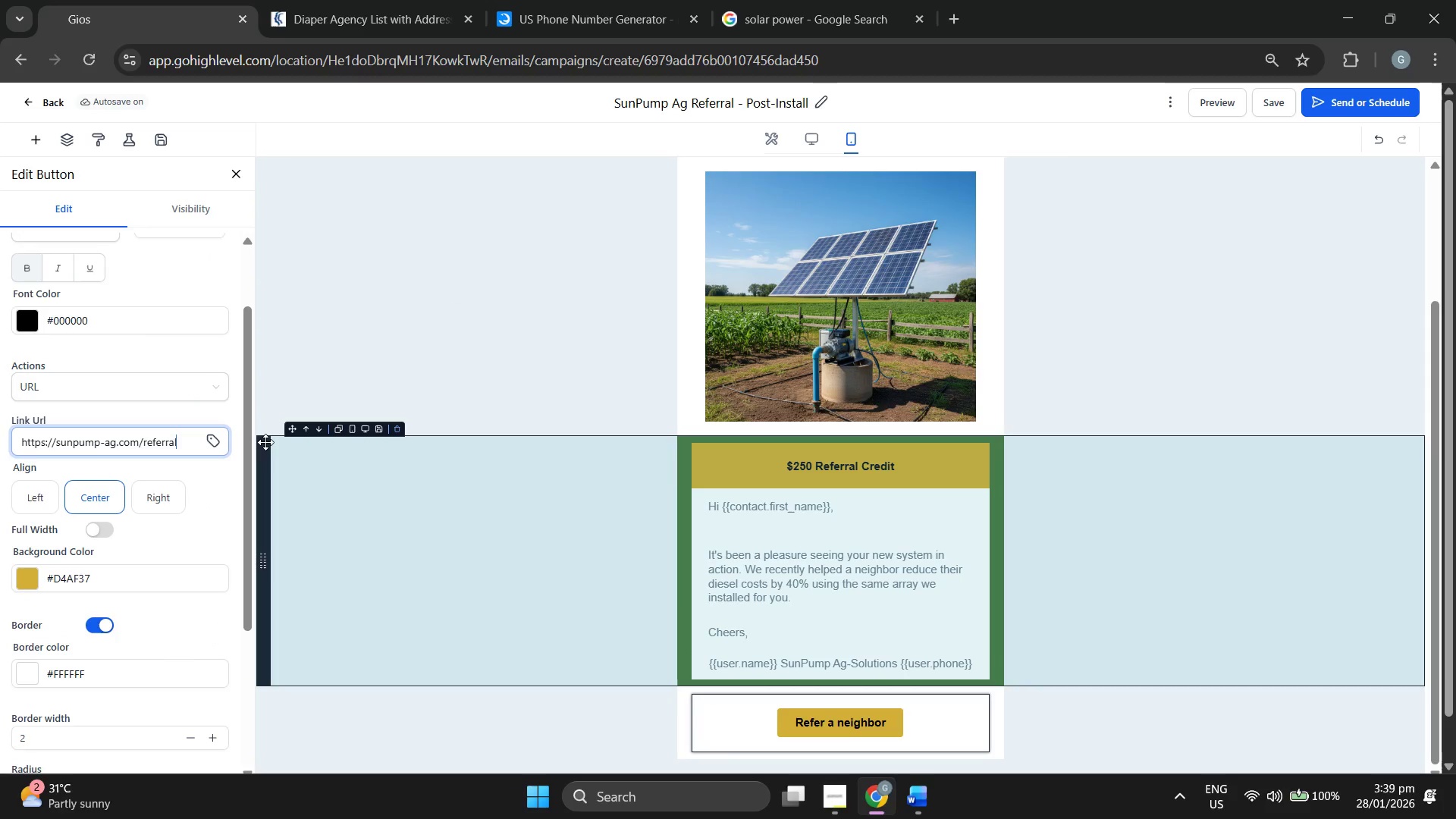 
key(ArrowRight)
 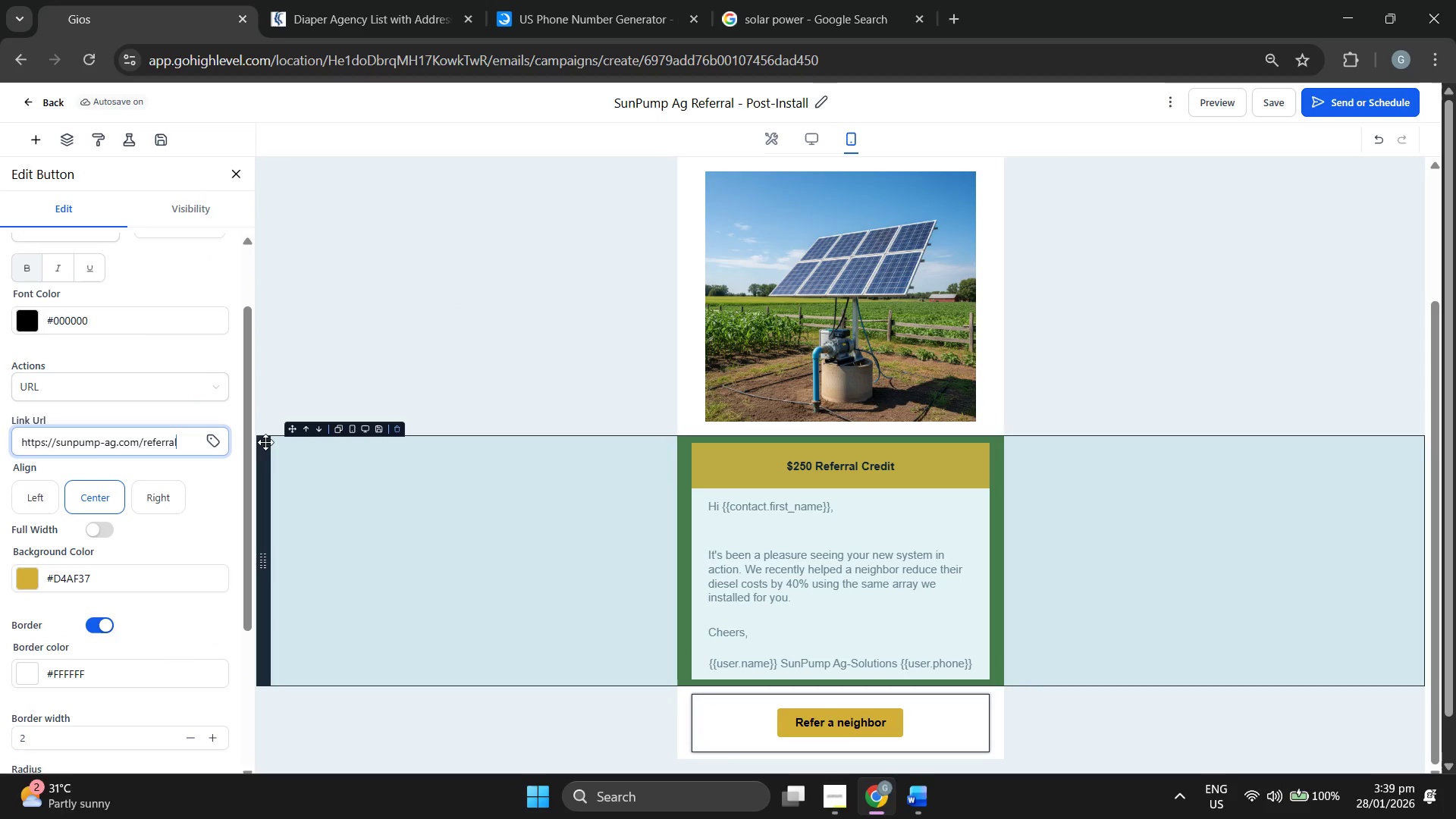 
key(ArrowRight)
 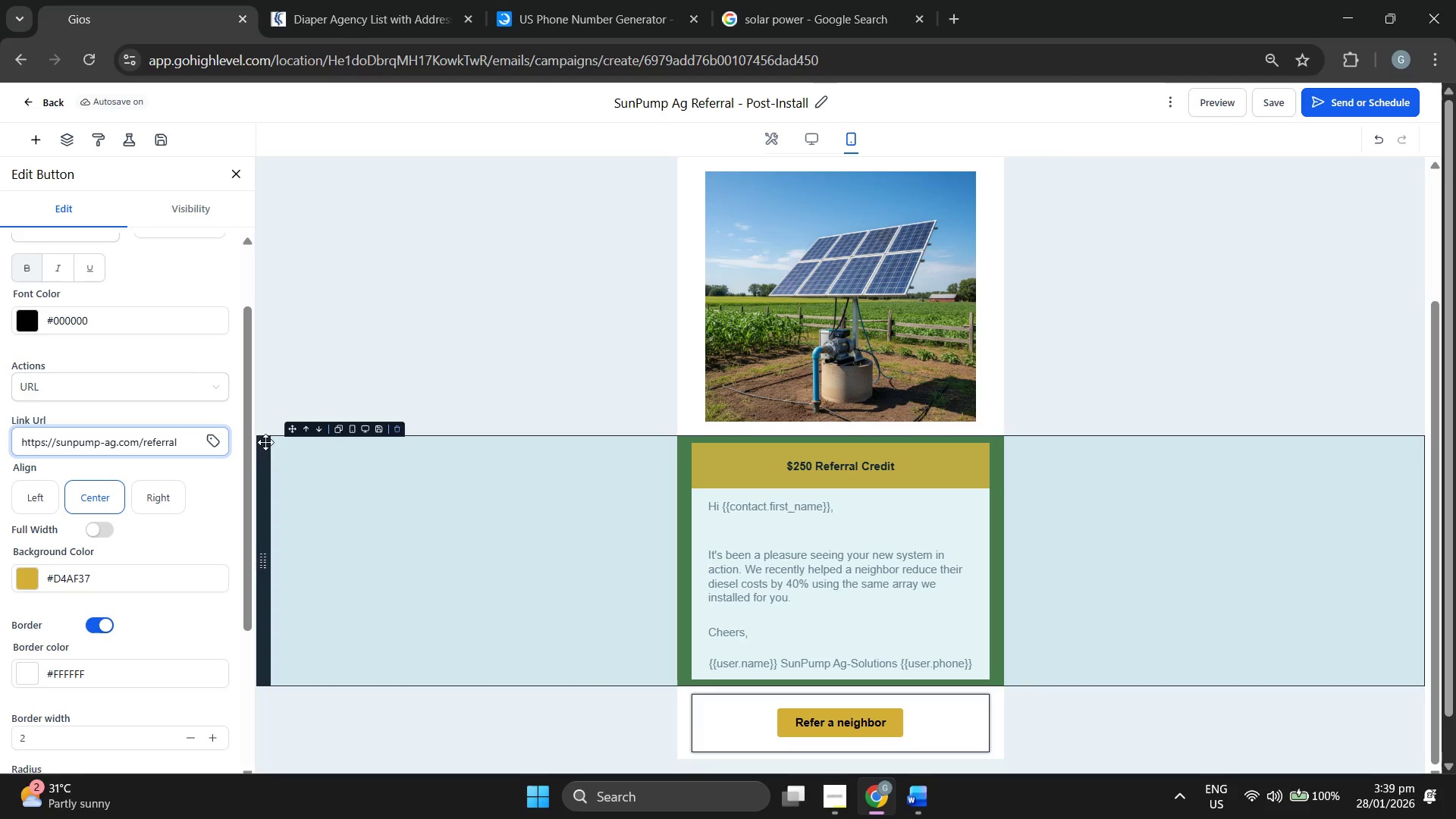 
key(Shift+Slash)
 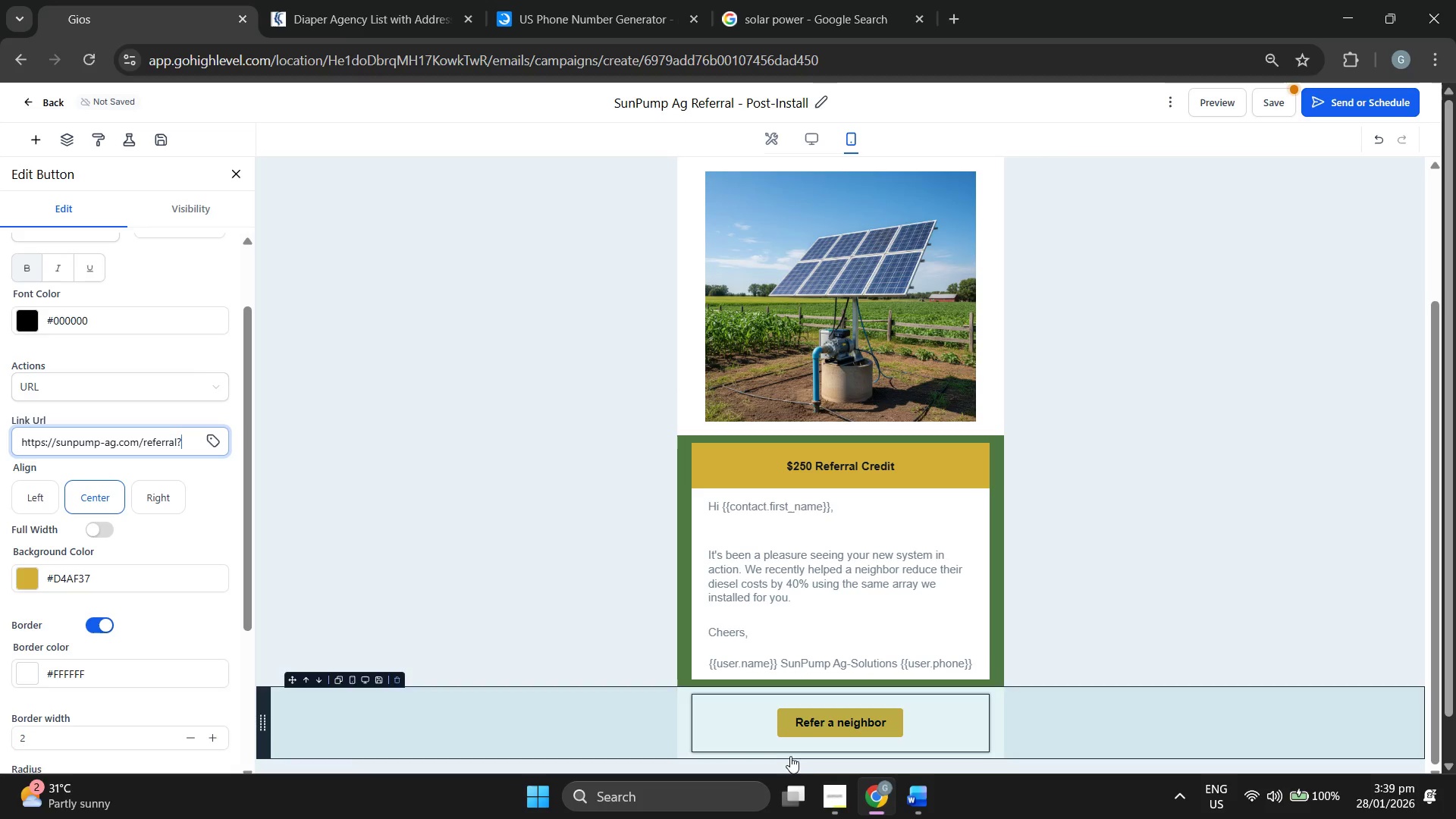 
left_click([820, 786])